 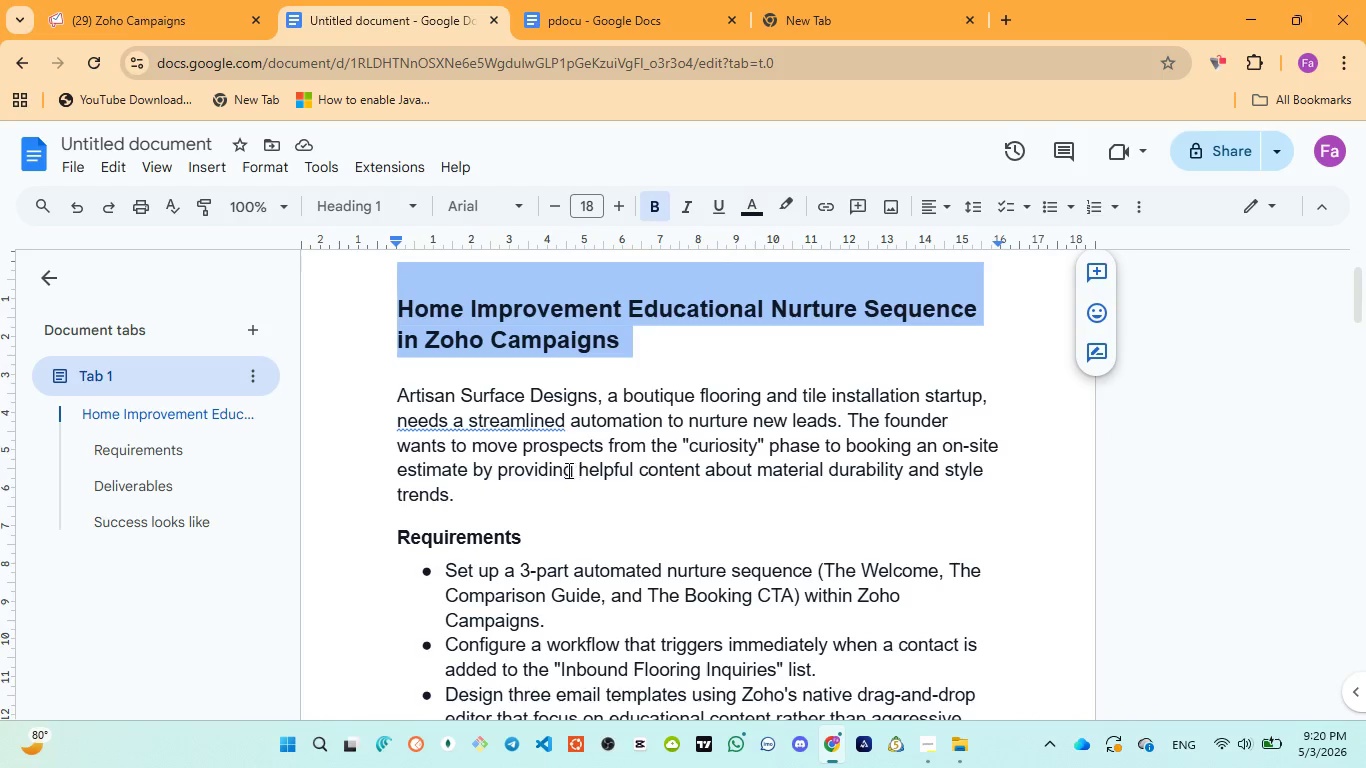 
left_click_drag(start_coordinate=[391, 401], to_coordinate=[476, 498])
 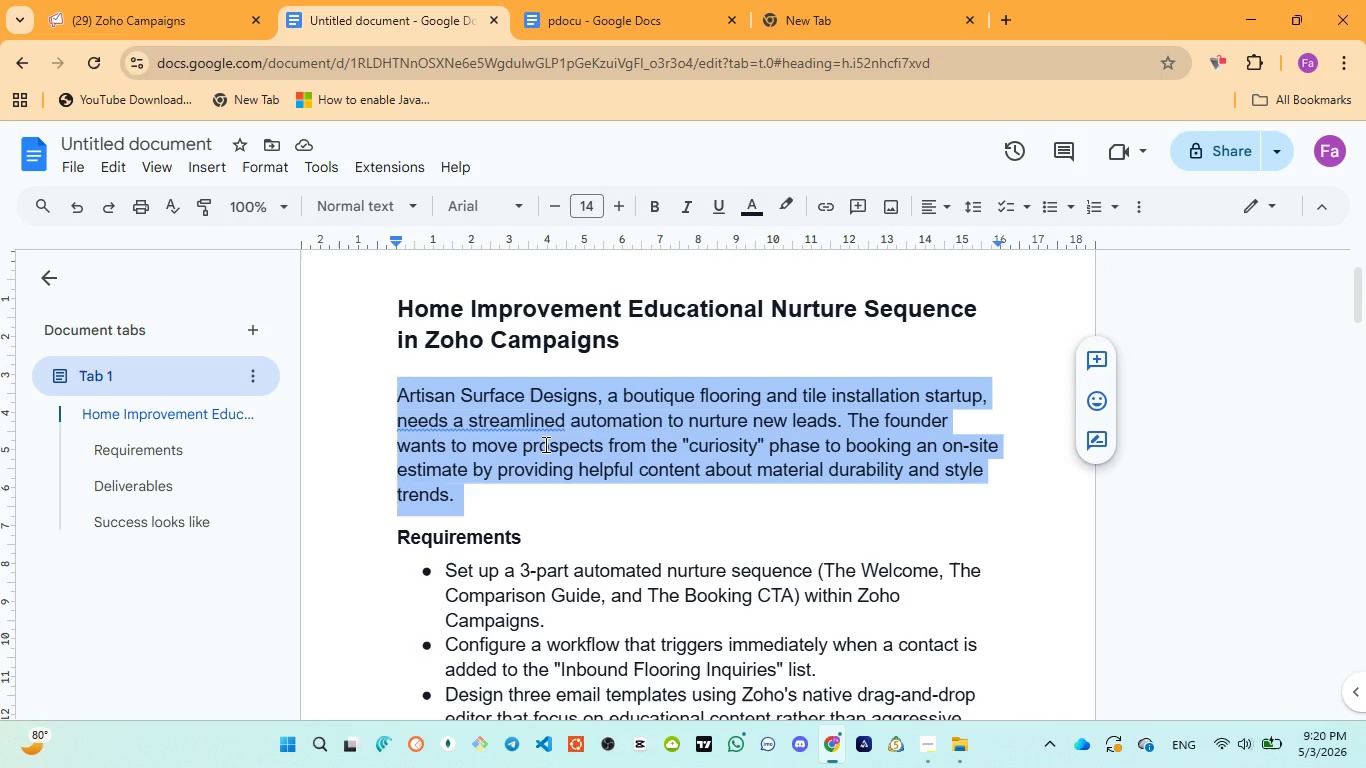 
scroll: coordinate [544, 444], scroll_direction: down, amount: 1.0
 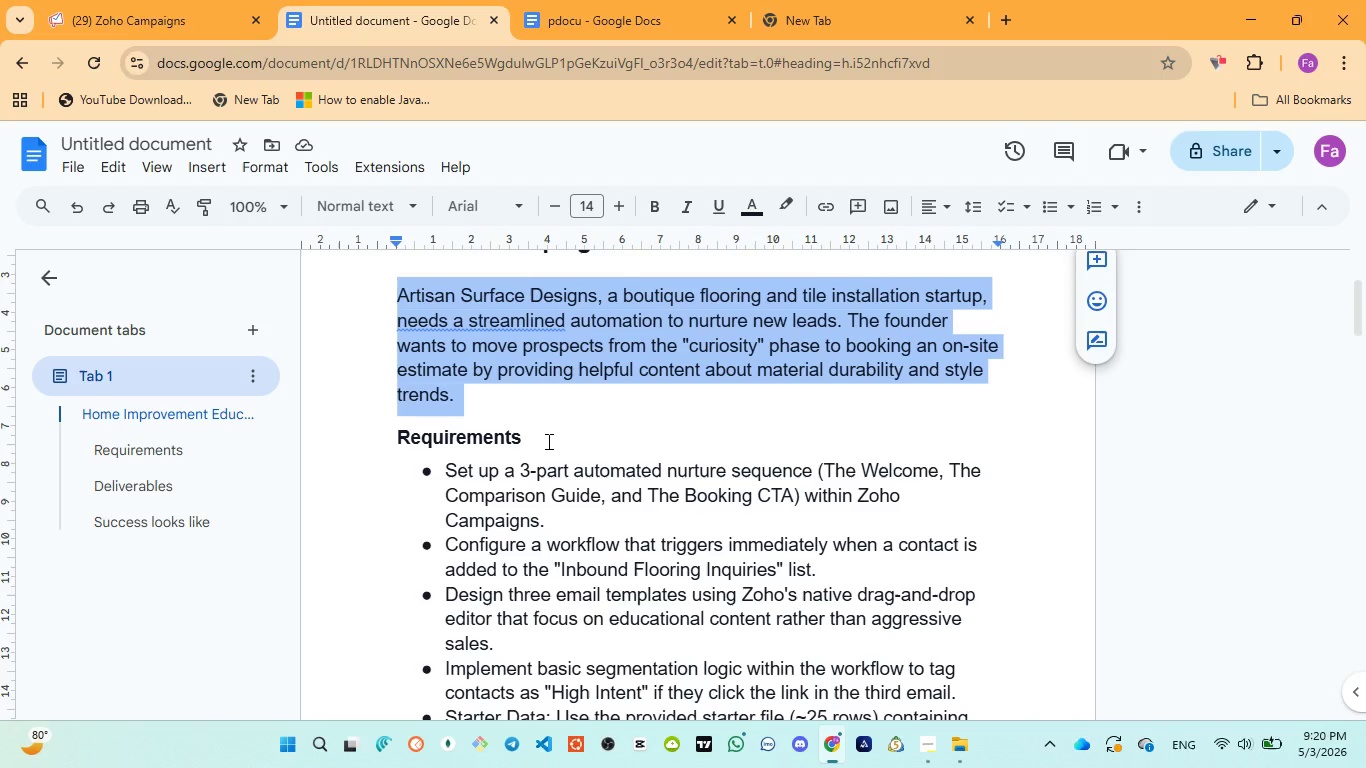 
wait(27.19)
 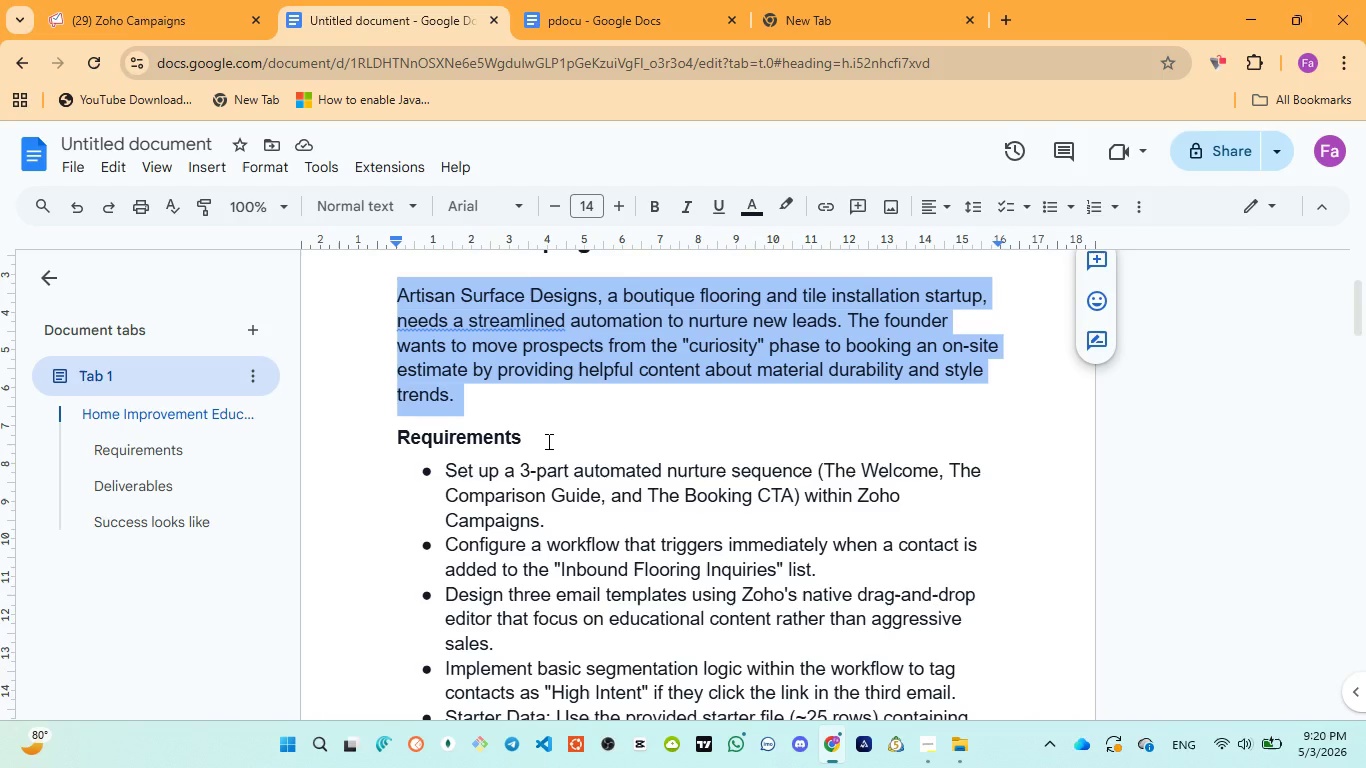 
double_click([430, 437])
 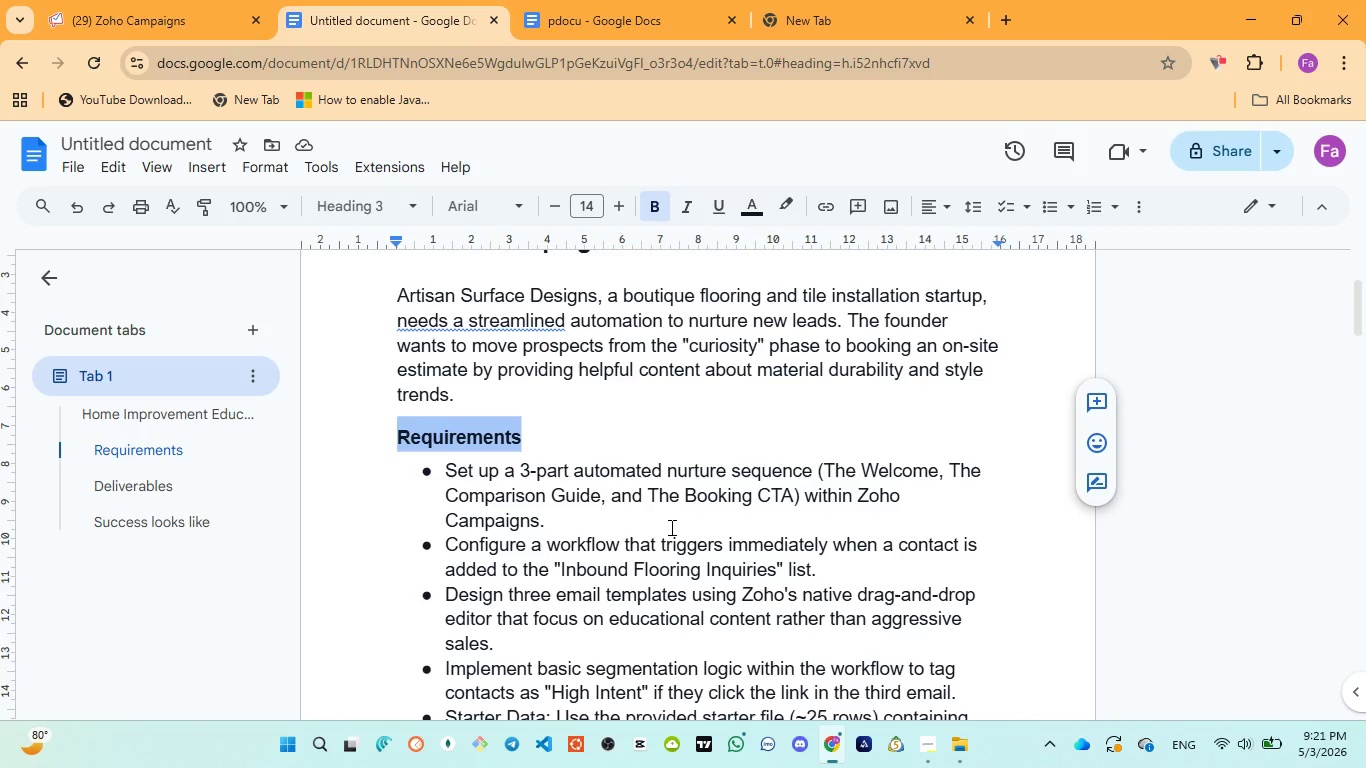 
wait(39.58)
 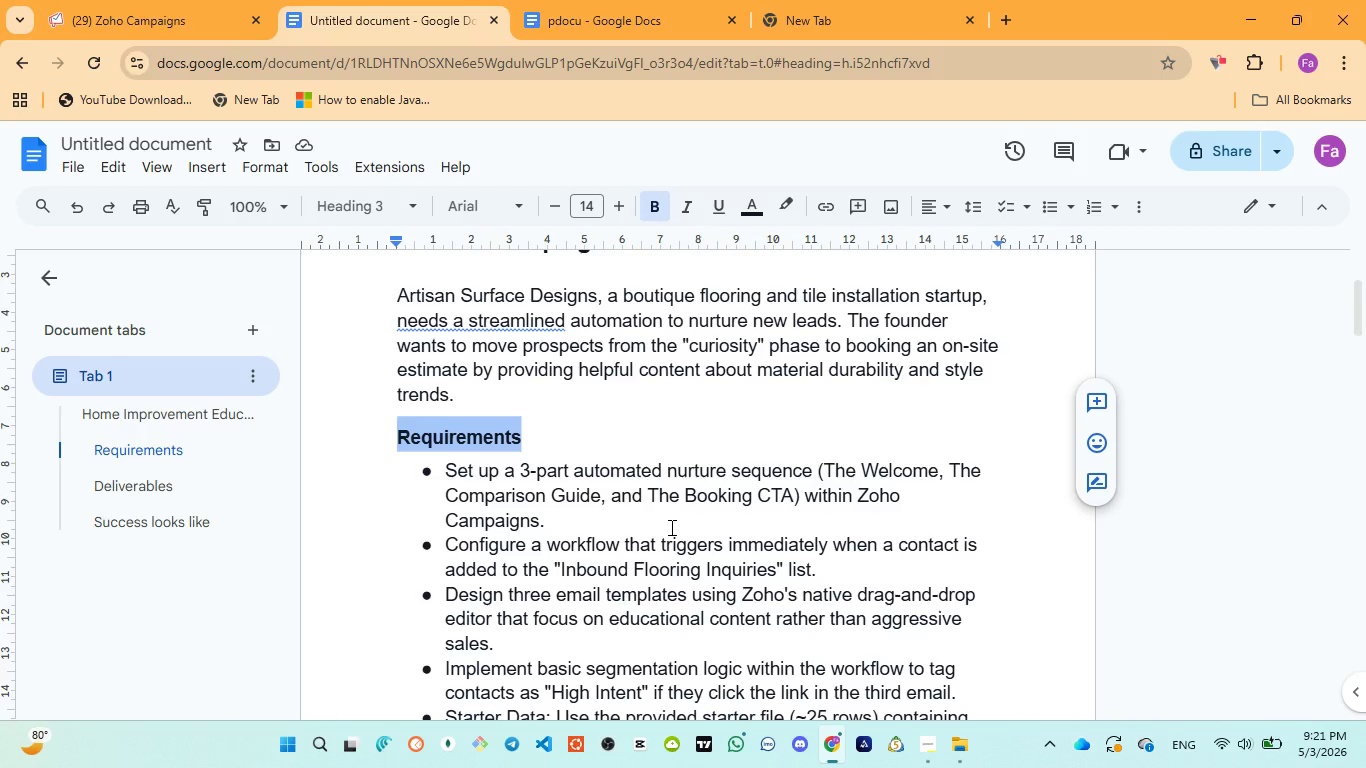 
scroll: coordinate [670, 523], scroll_direction: down, amount: 3.0
 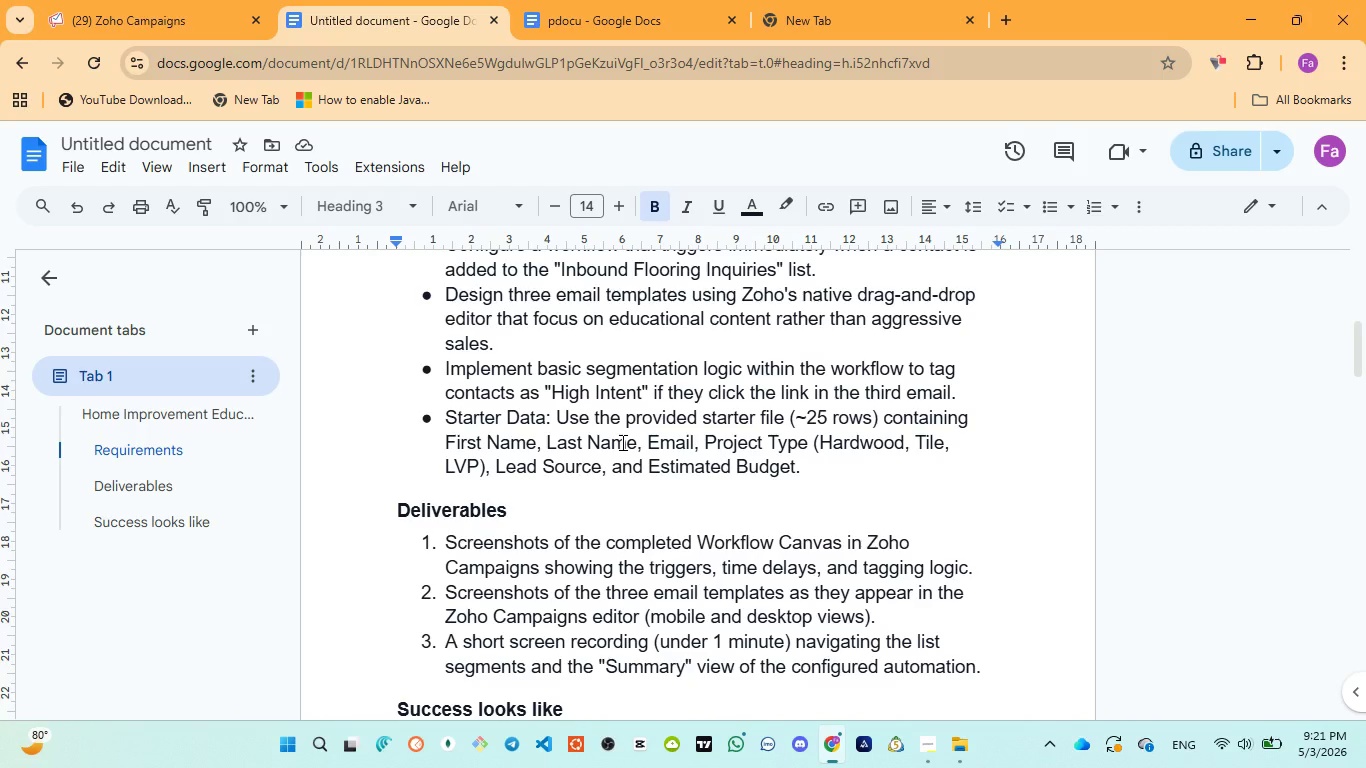 
wait(37.61)
 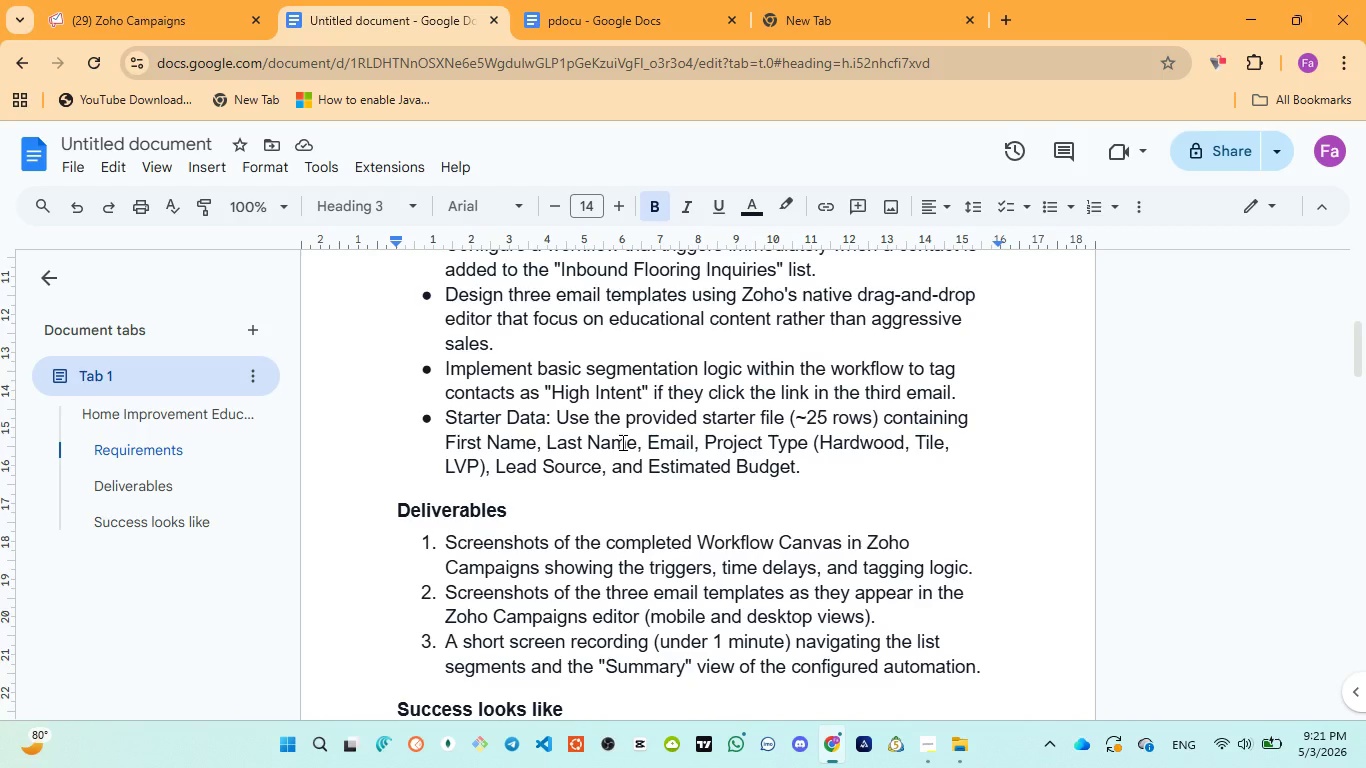 
scroll: coordinate [618, 456], scroll_direction: down, amount: 1.0
 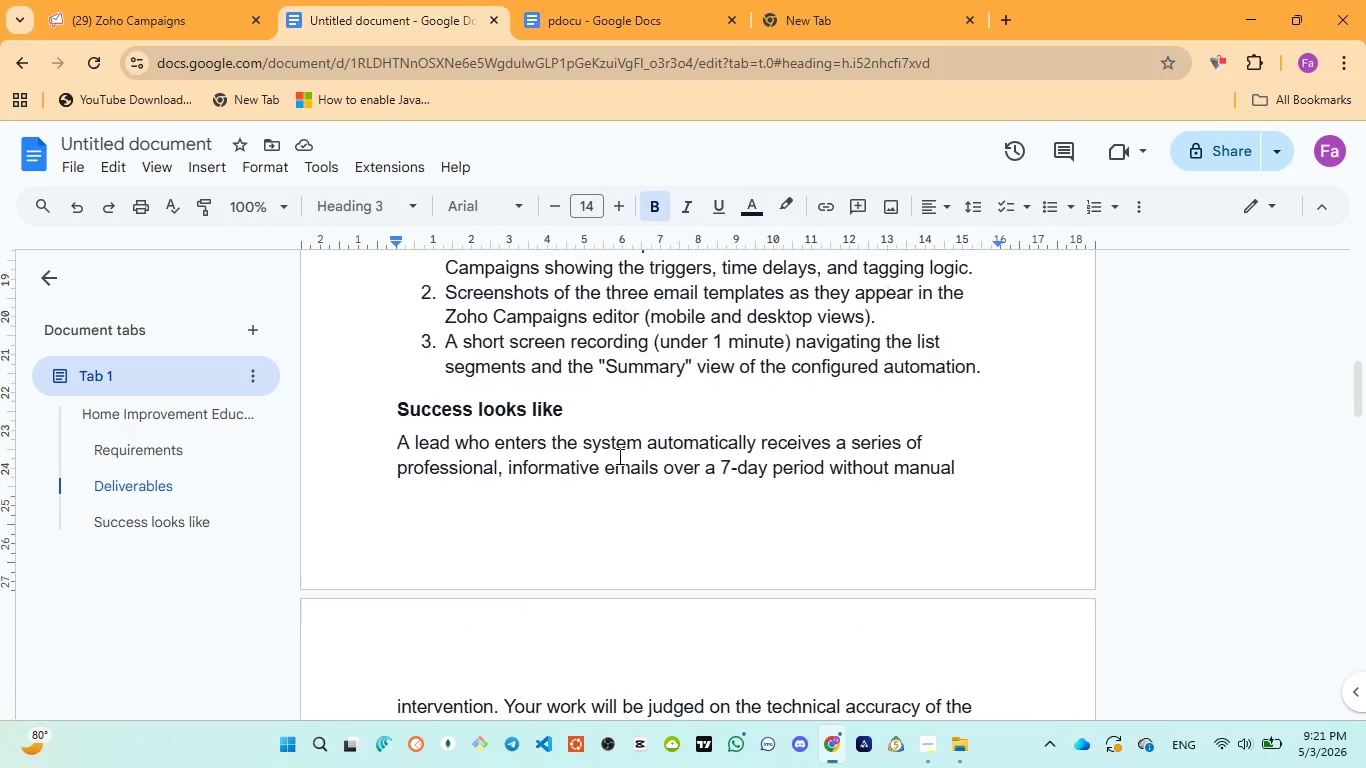 
scroll: coordinate [618, 456], scroll_direction: up, amount: 2.0
 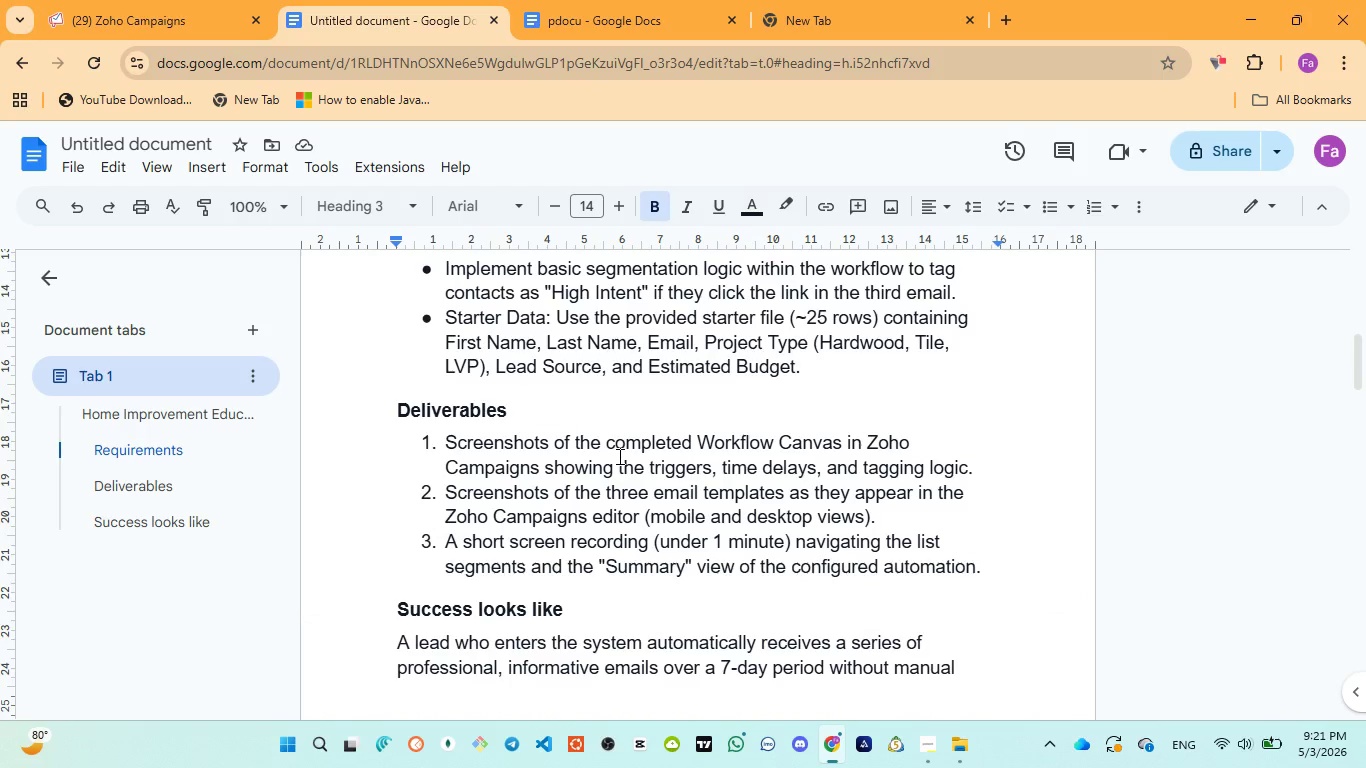 
scroll: coordinate [618, 456], scroll_direction: down, amount: 3.0
 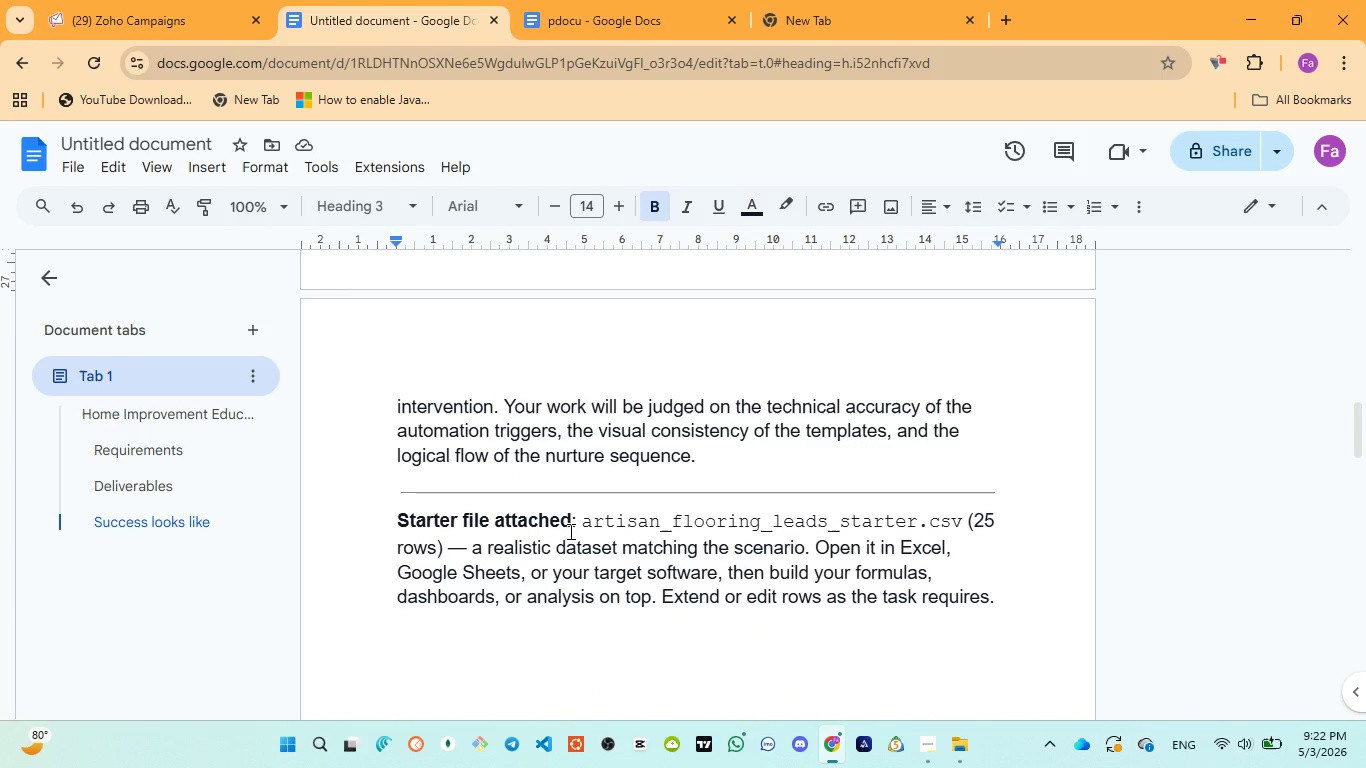 
left_click_drag(start_coordinate=[581, 519], to_coordinate=[452, 555])
 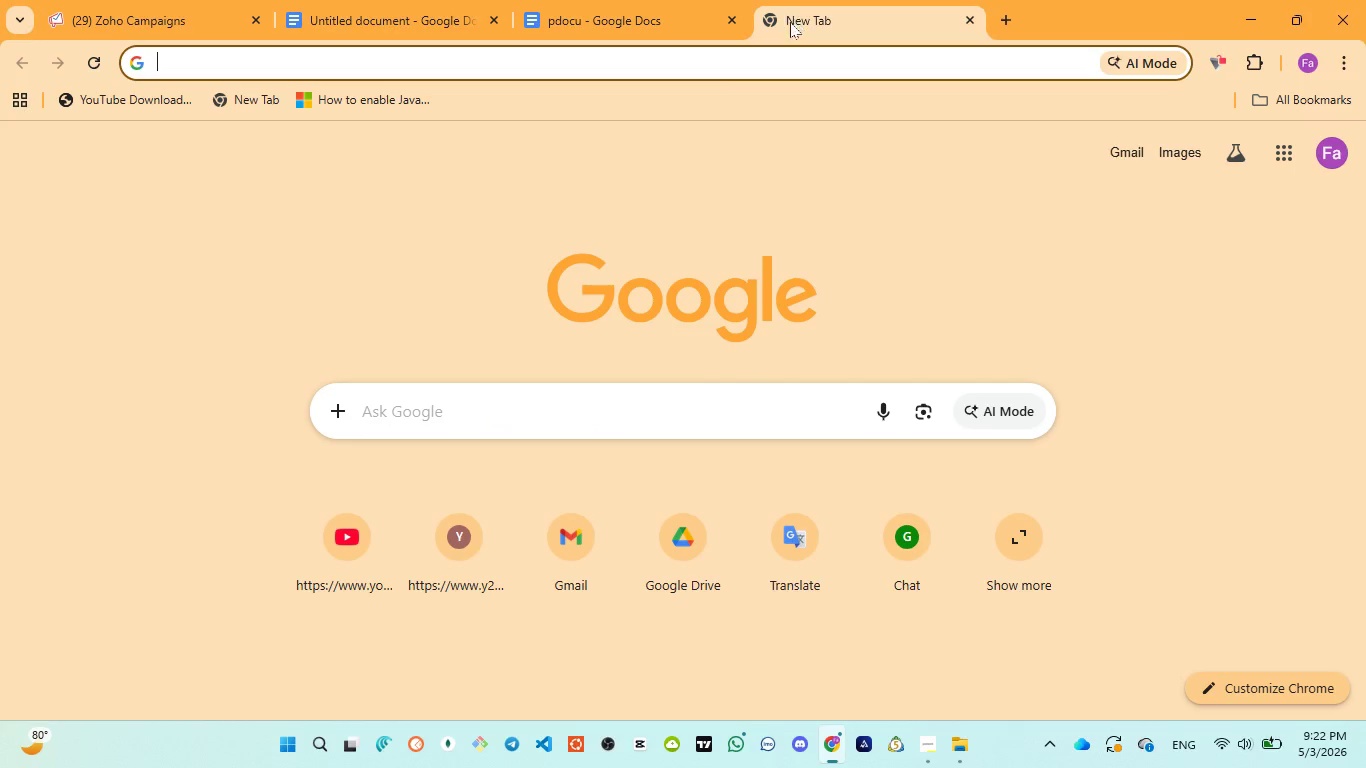 
left_click([510, 53])
 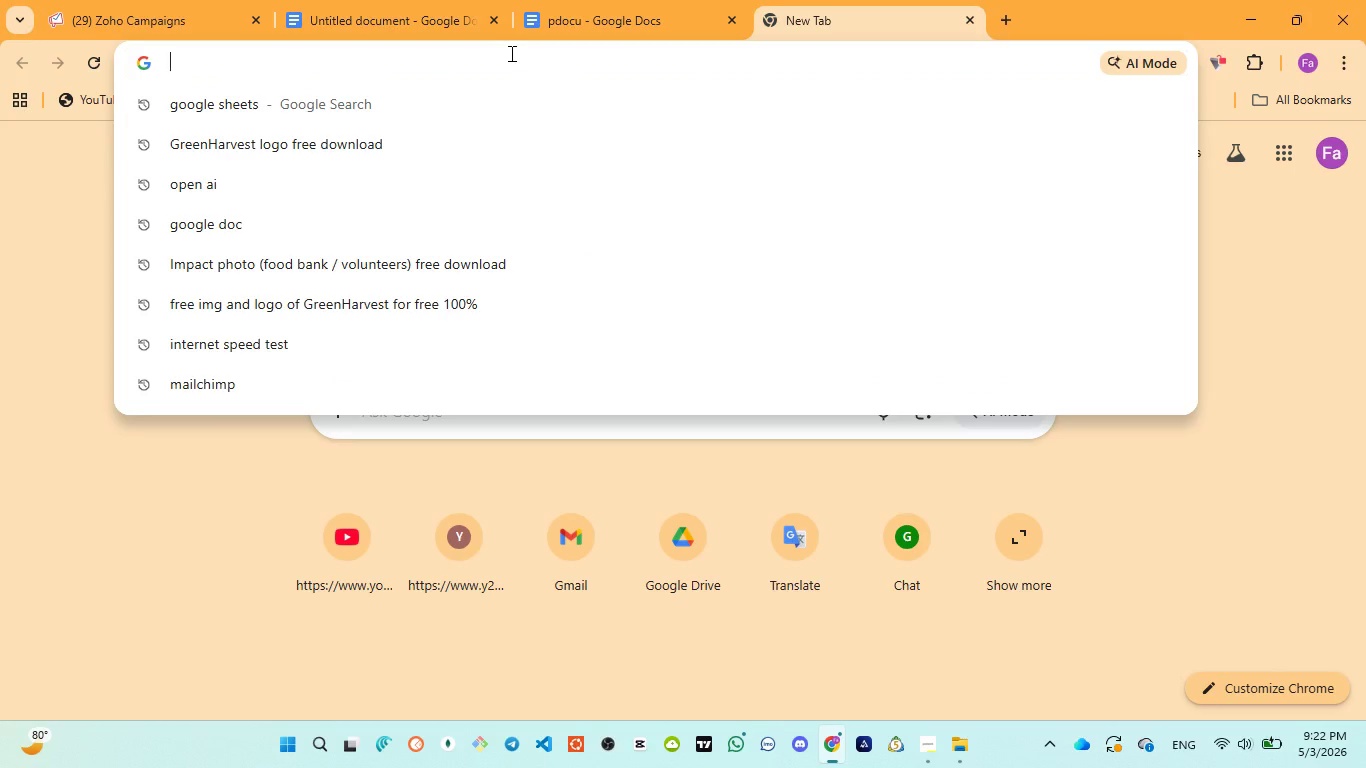 
key(G)
 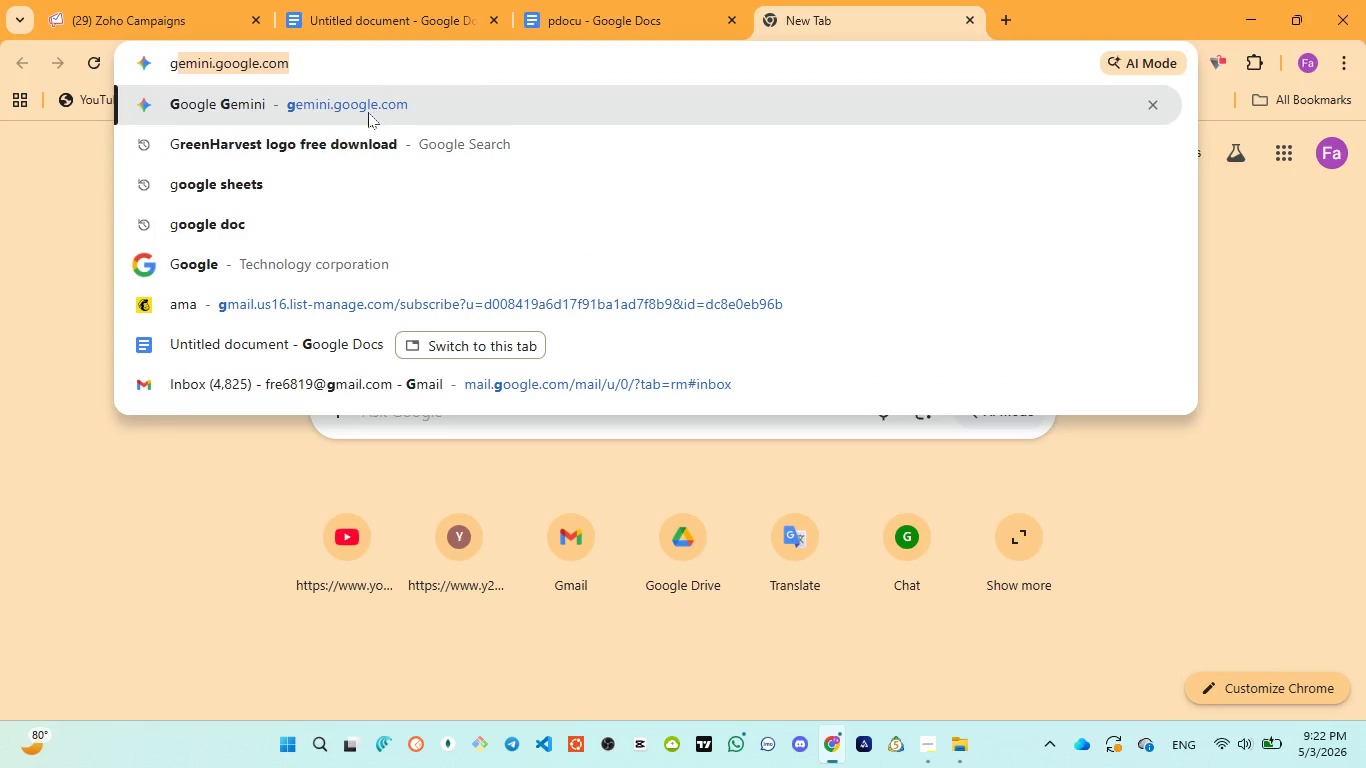 
left_click([294, 179])
 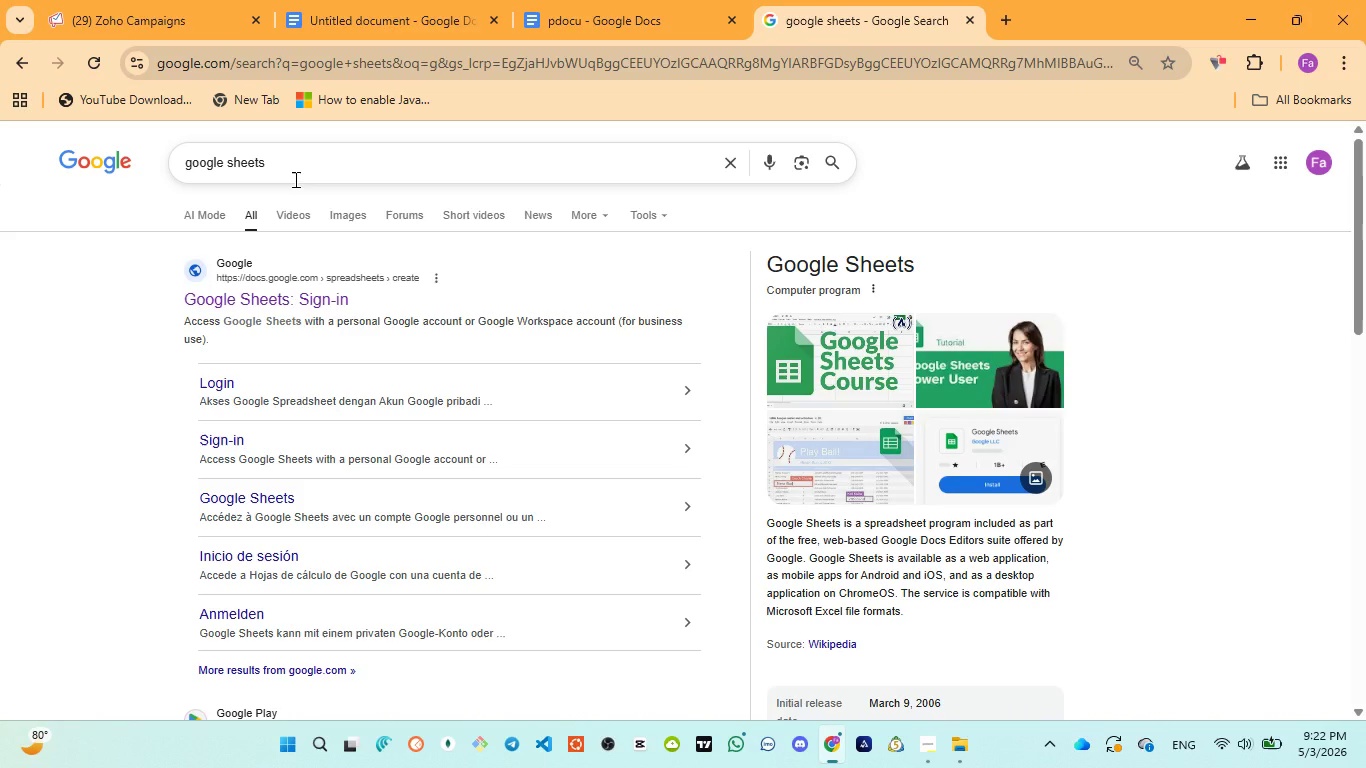 
wait(15.81)
 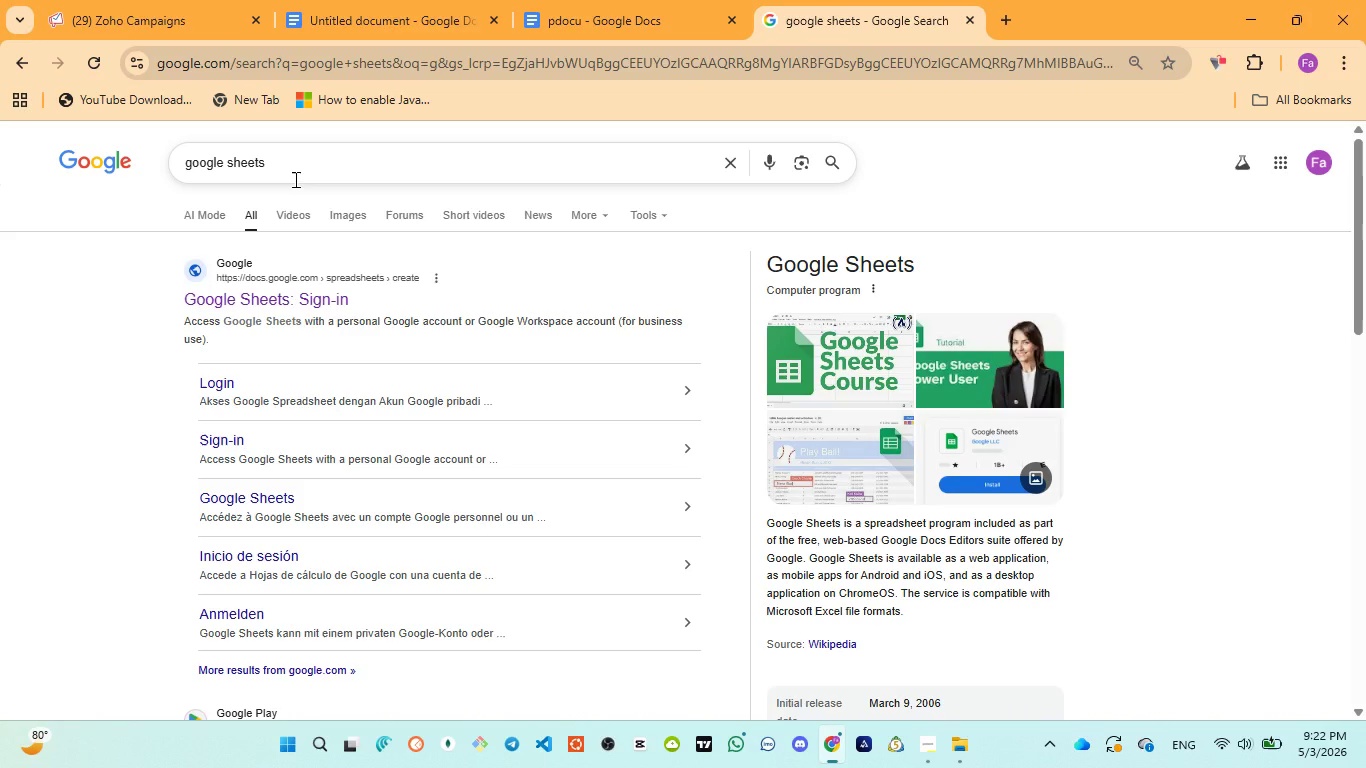 
left_click([256, 301])
 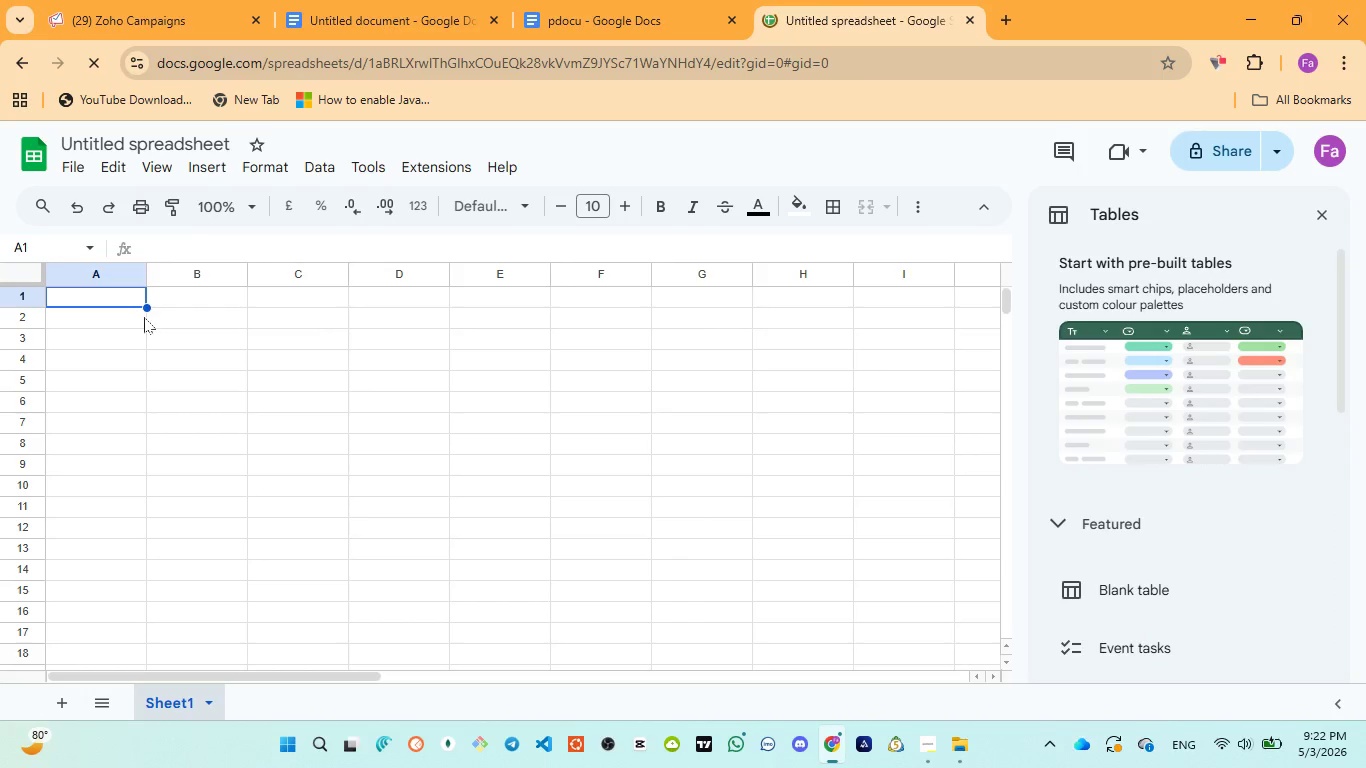 
wait(6.22)
 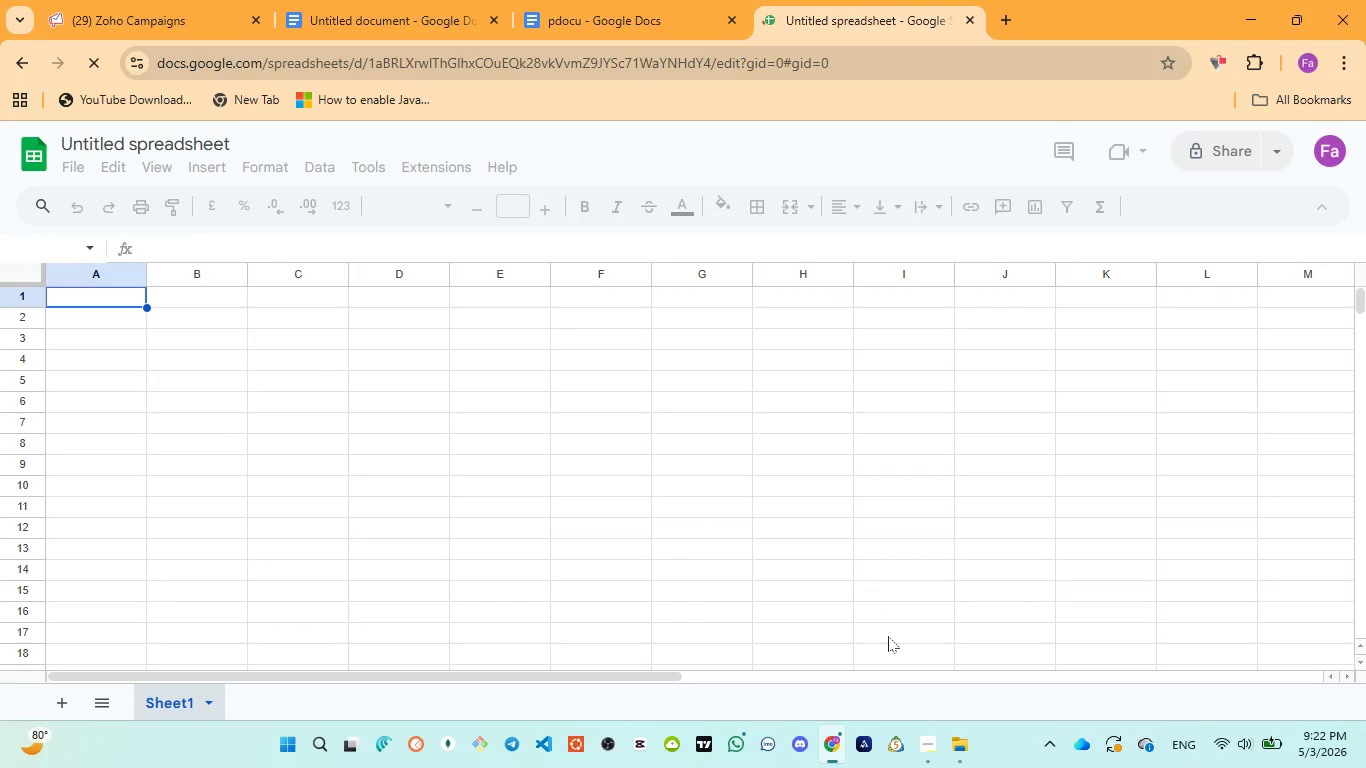 
left_click([915, 648])